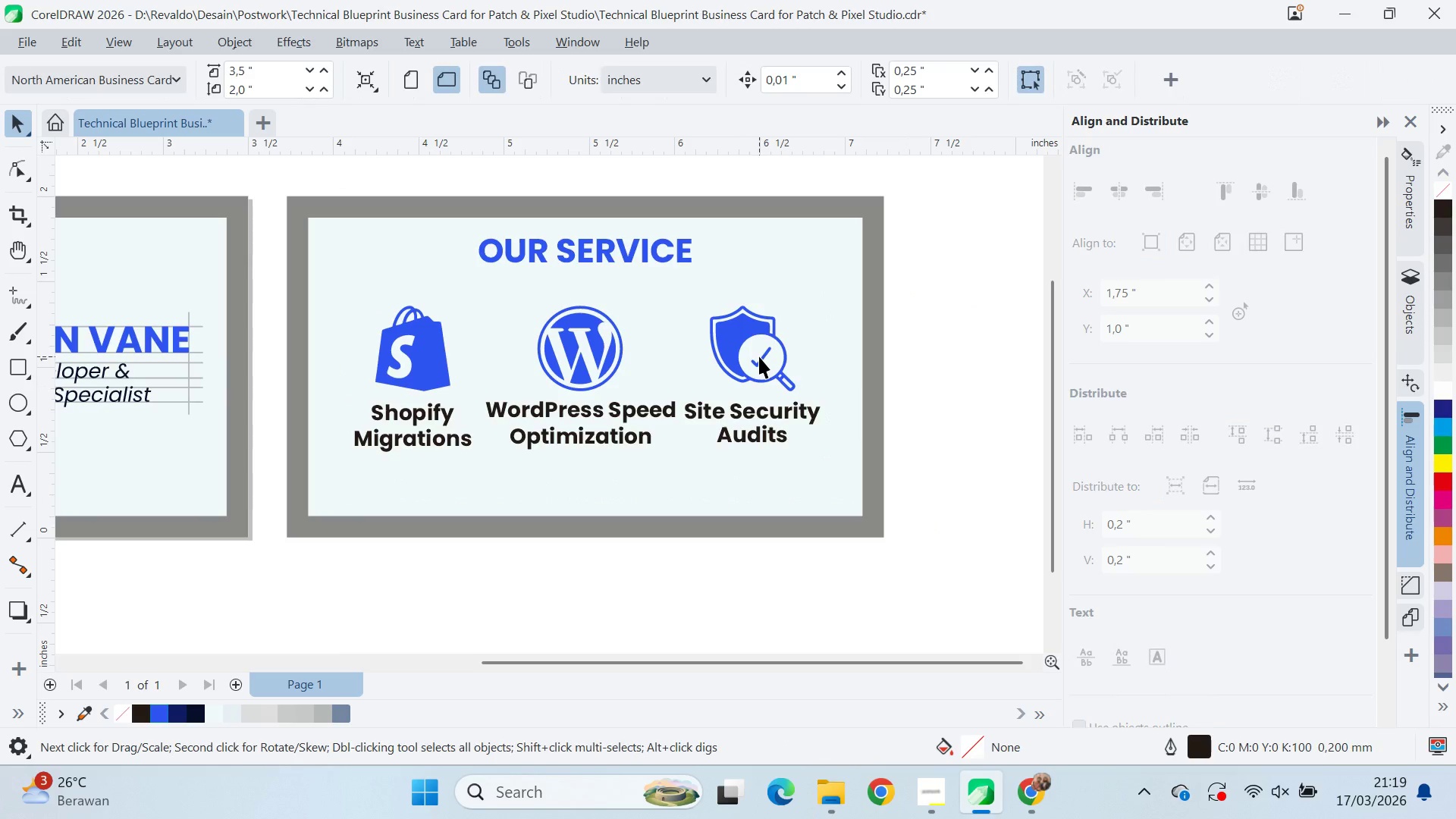 
hold_key(key=ShiftLeft, duration=0.62)
 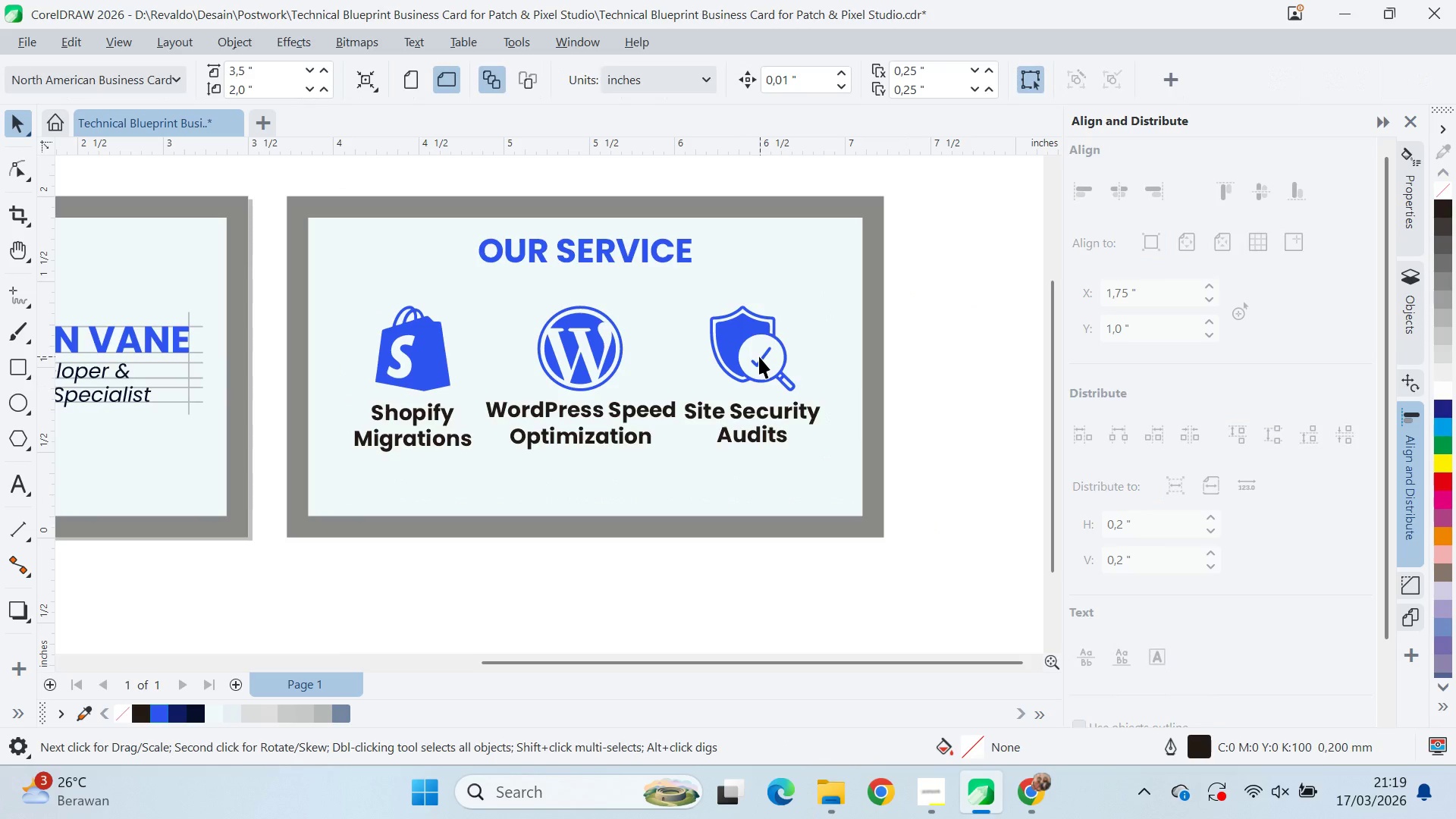 
left_click_drag(start_coordinate=[759, 356], to_coordinate=[789, 362])
 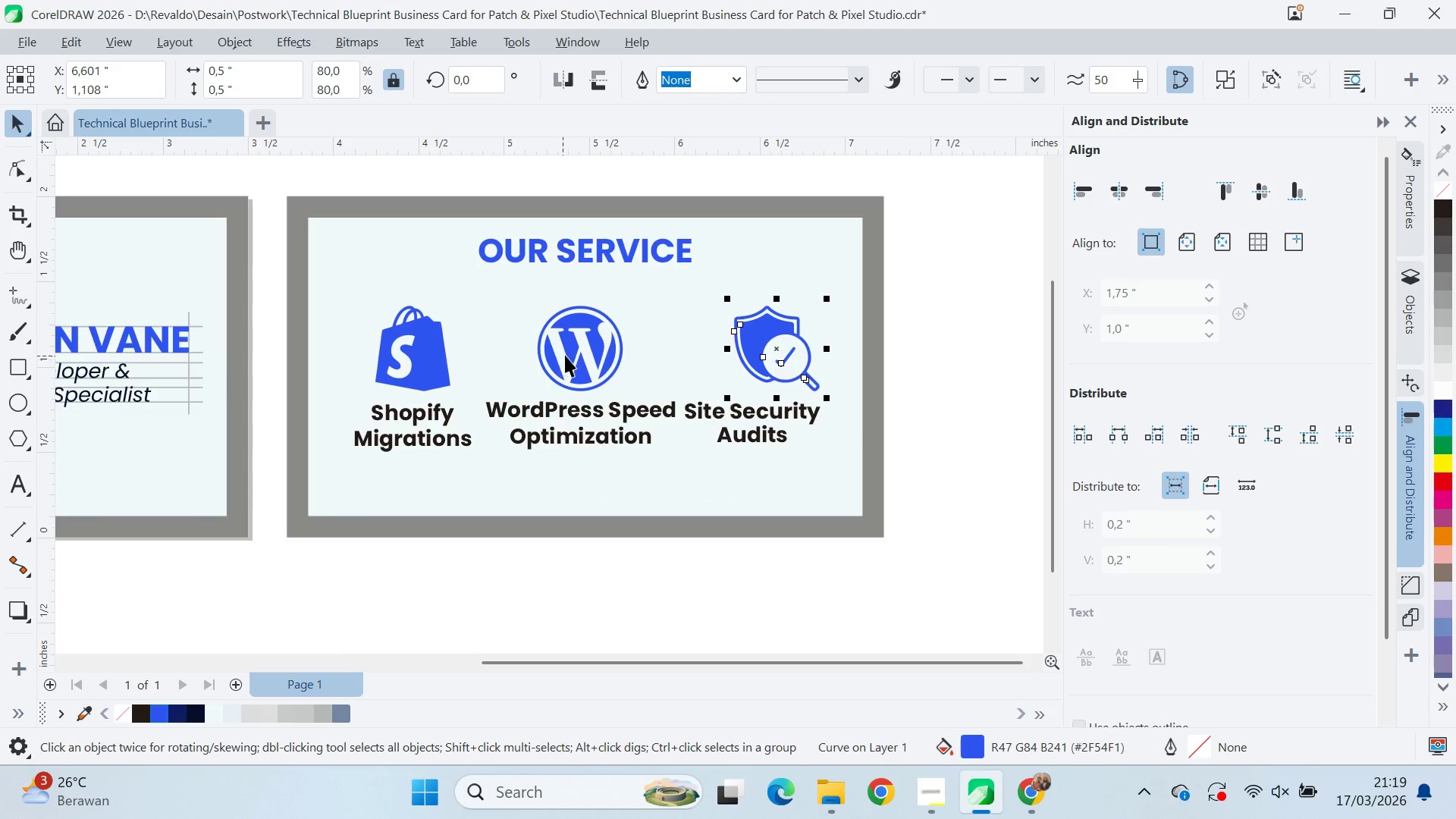 
hold_key(key=ShiftLeft, duration=0.53)
 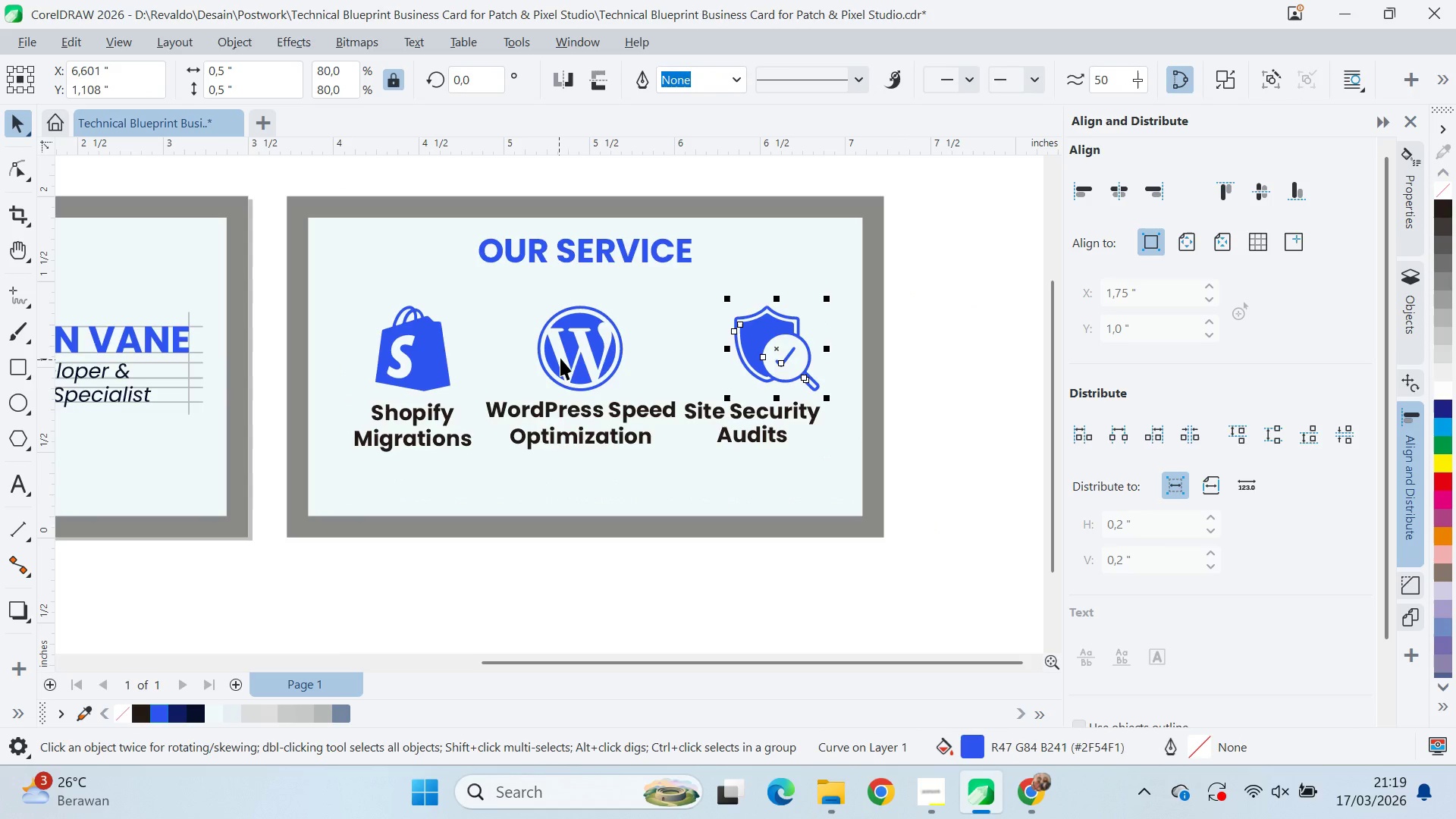 
hold_key(key=ShiftLeft, duration=0.75)
left_click([572, 353])
 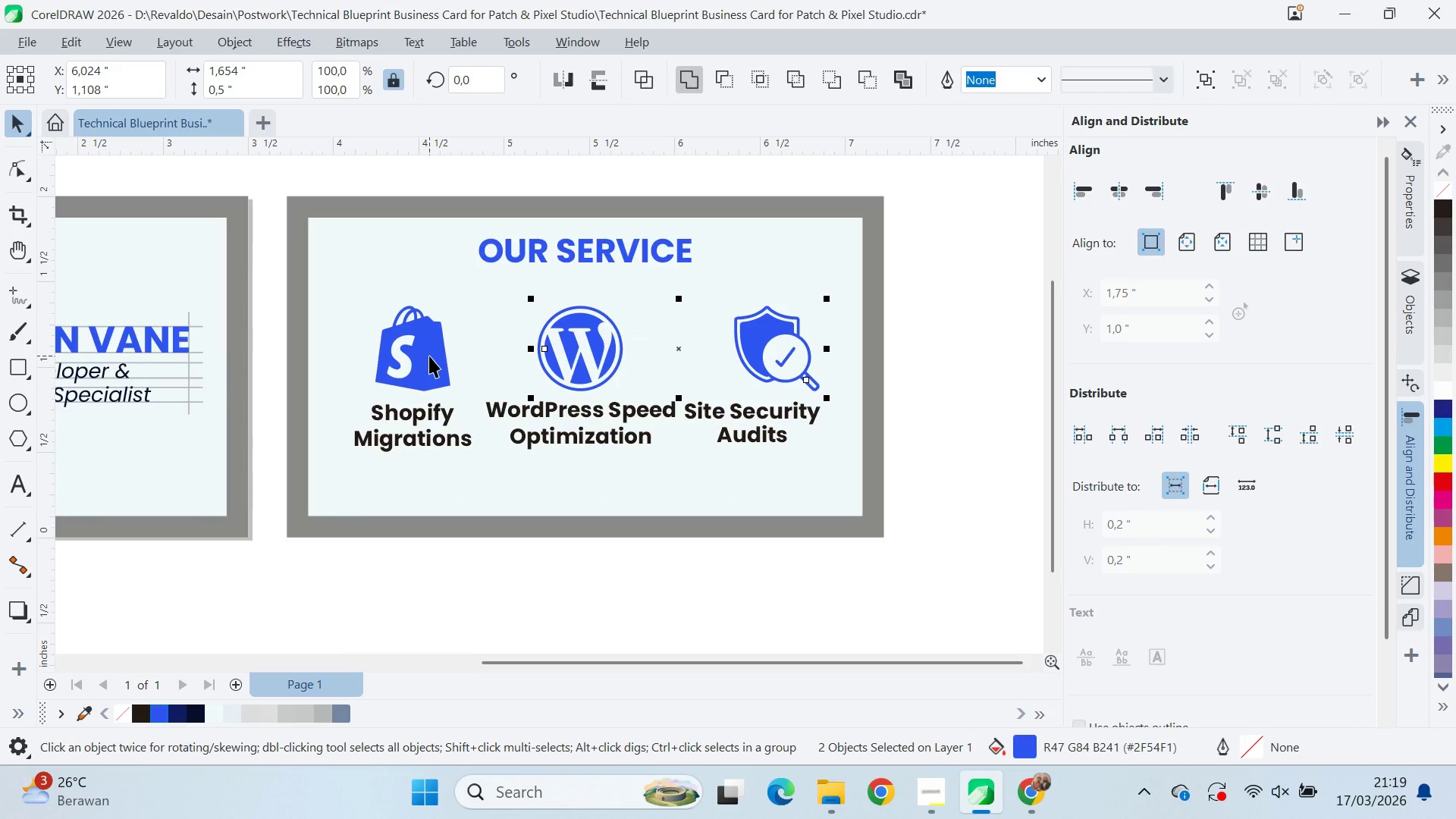 
double_click([429, 356])
 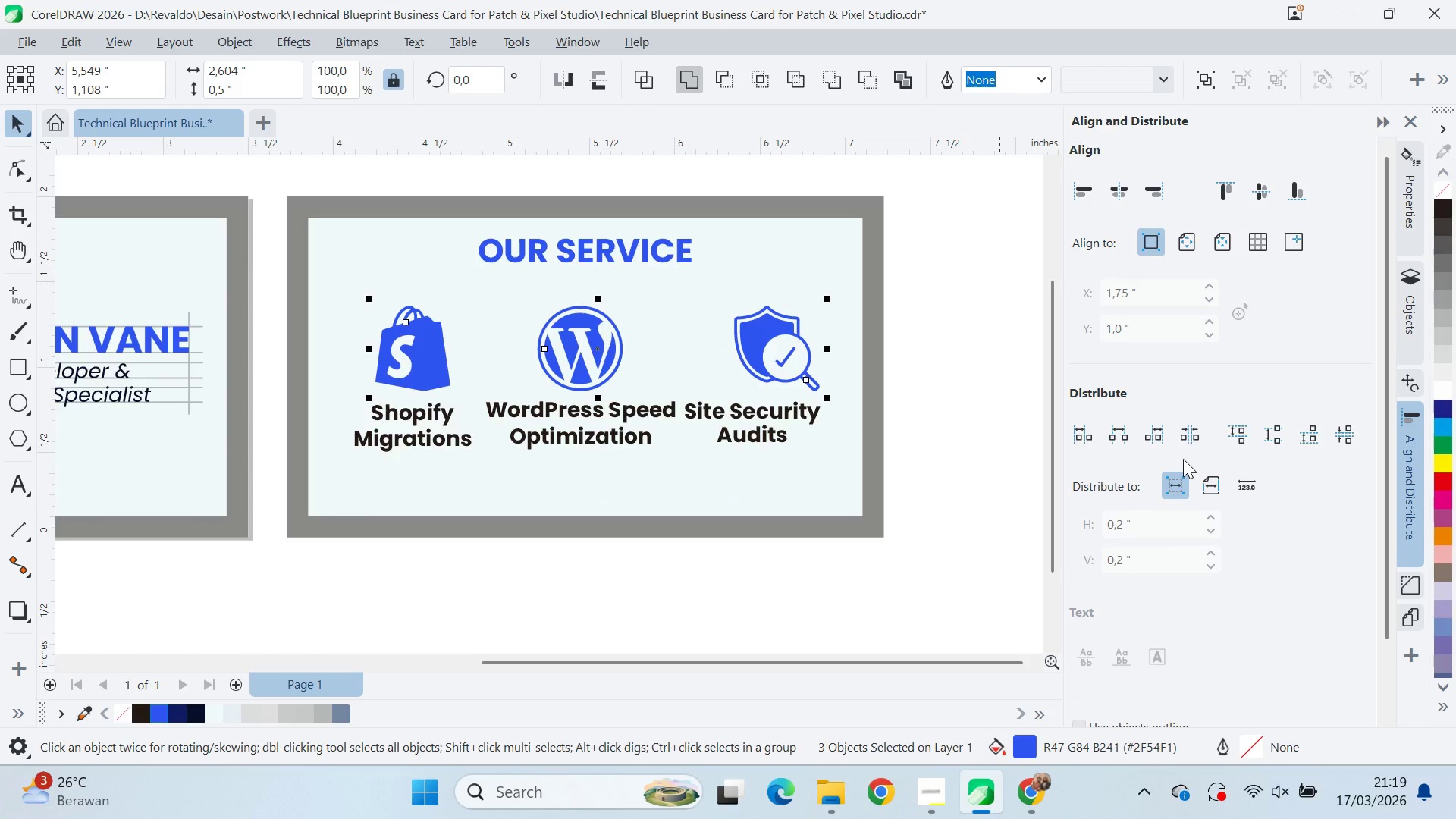 
left_click([1189, 437])
 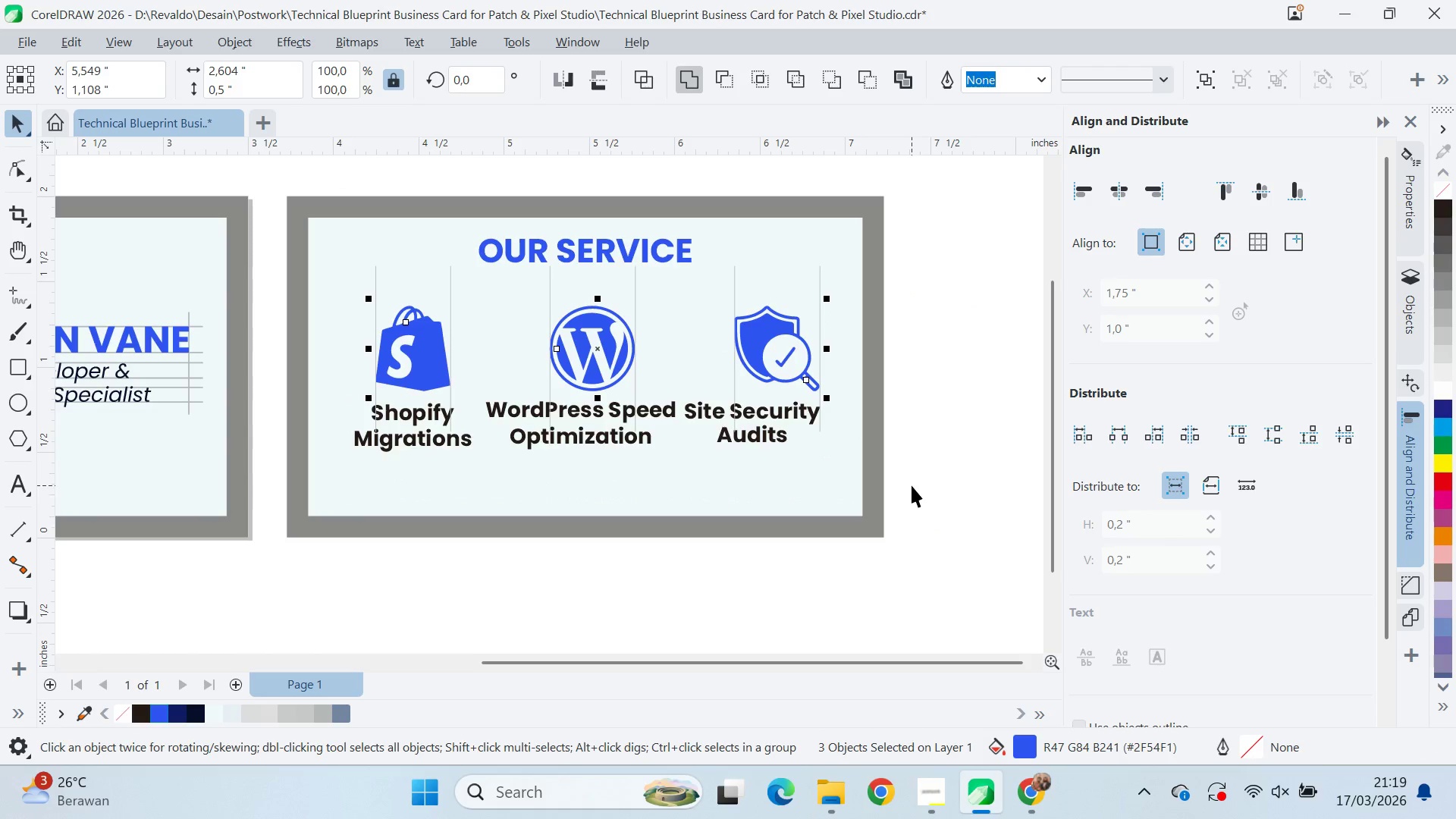 
hold_key(key=ControlLeft, duration=0.58)